 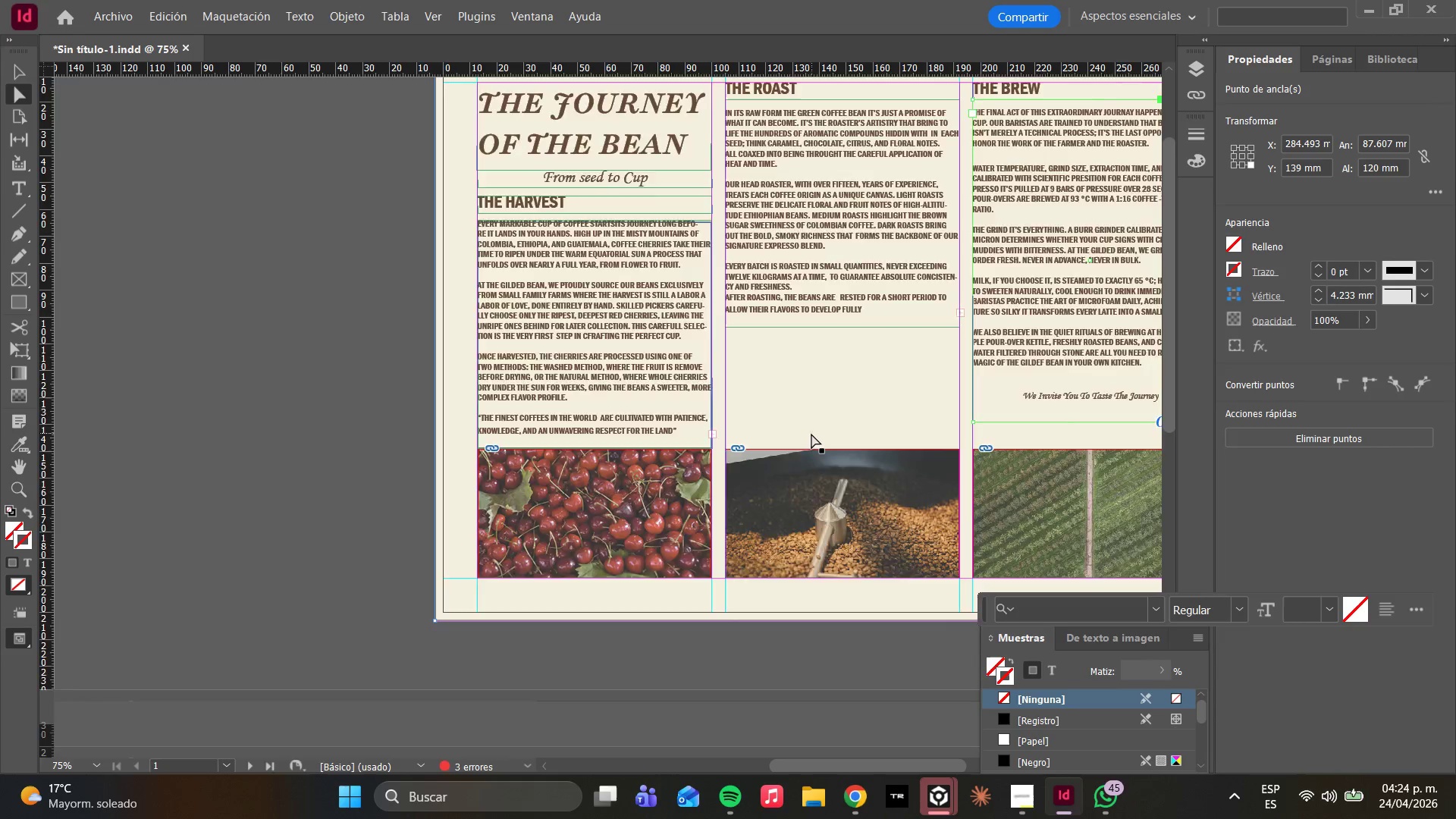 
scroll: coordinate [799, 490], scroll_direction: down, amount: 4.0
 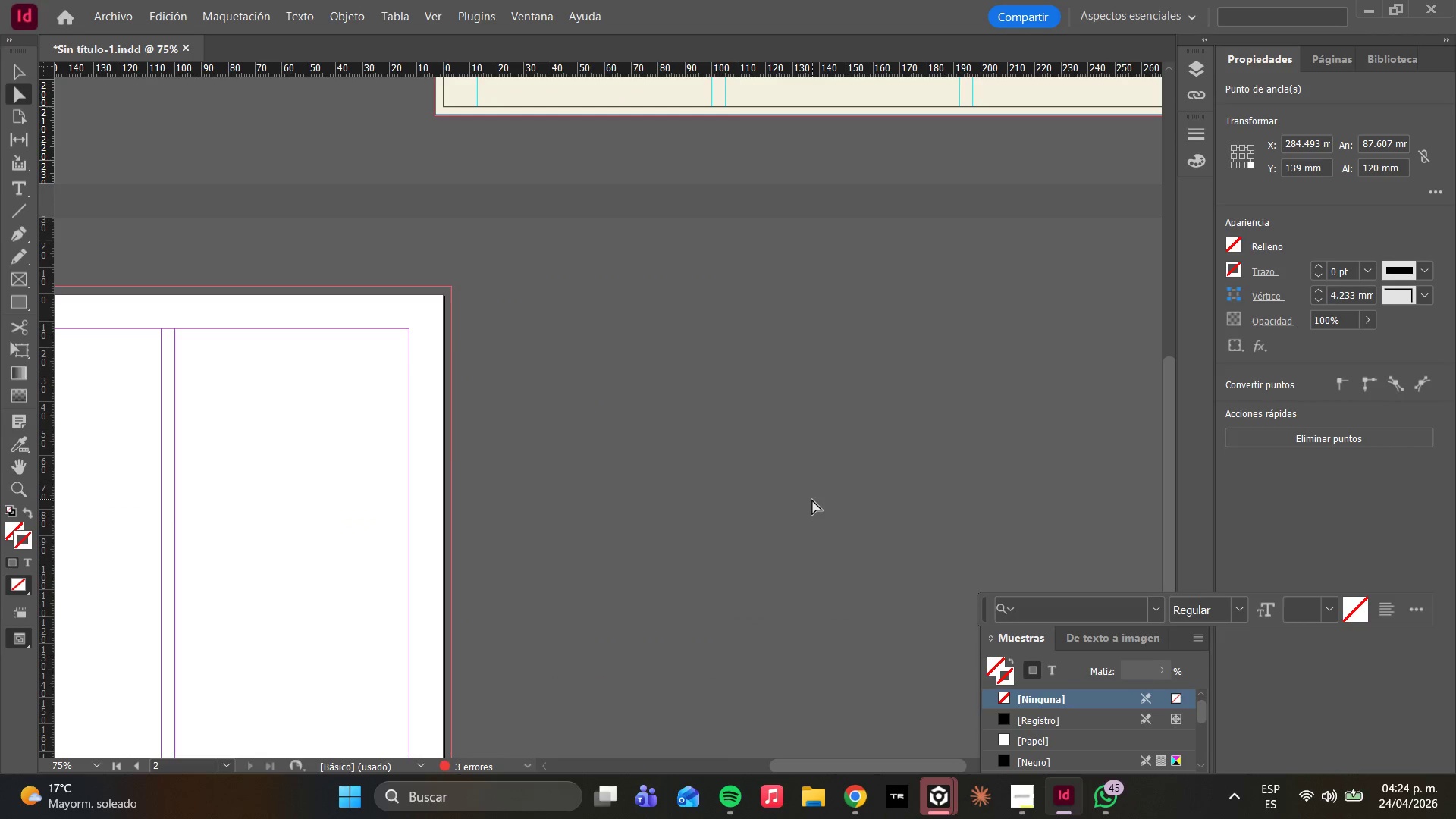 
scroll: coordinate [813, 500], scroll_direction: up, amount: 3.0
 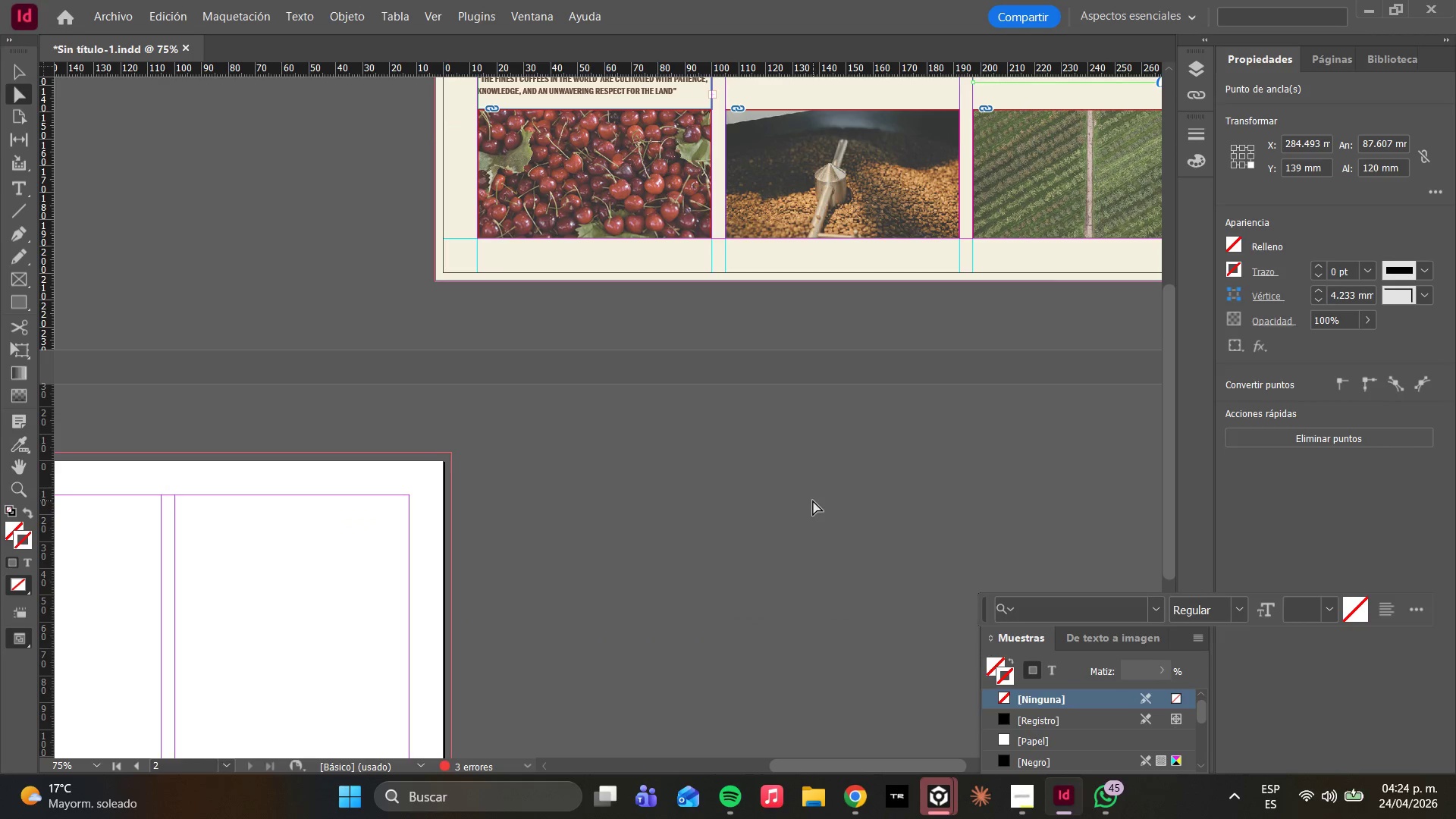 
mouse_move([875, 789])
 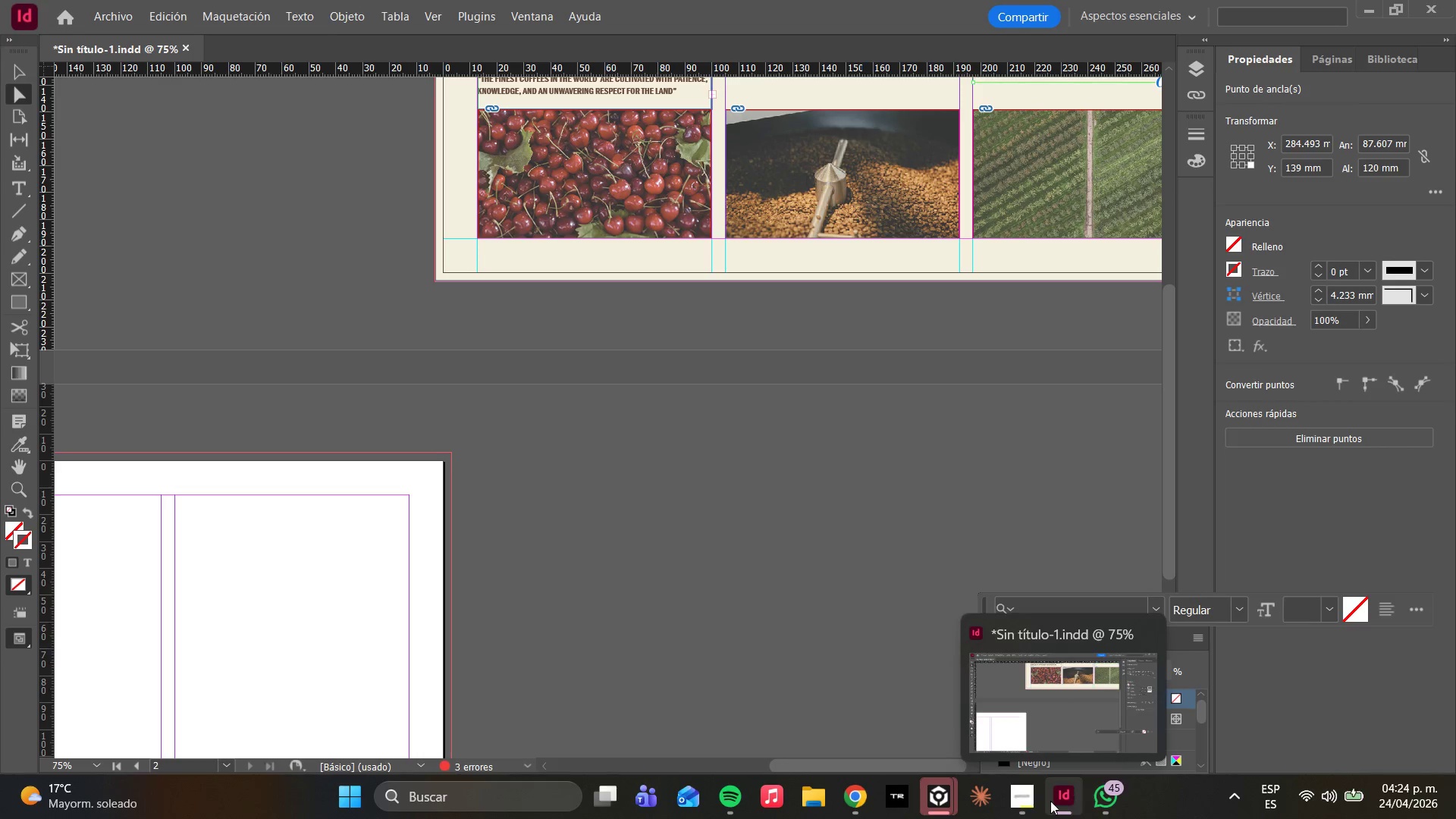 
left_click([1025, 805])